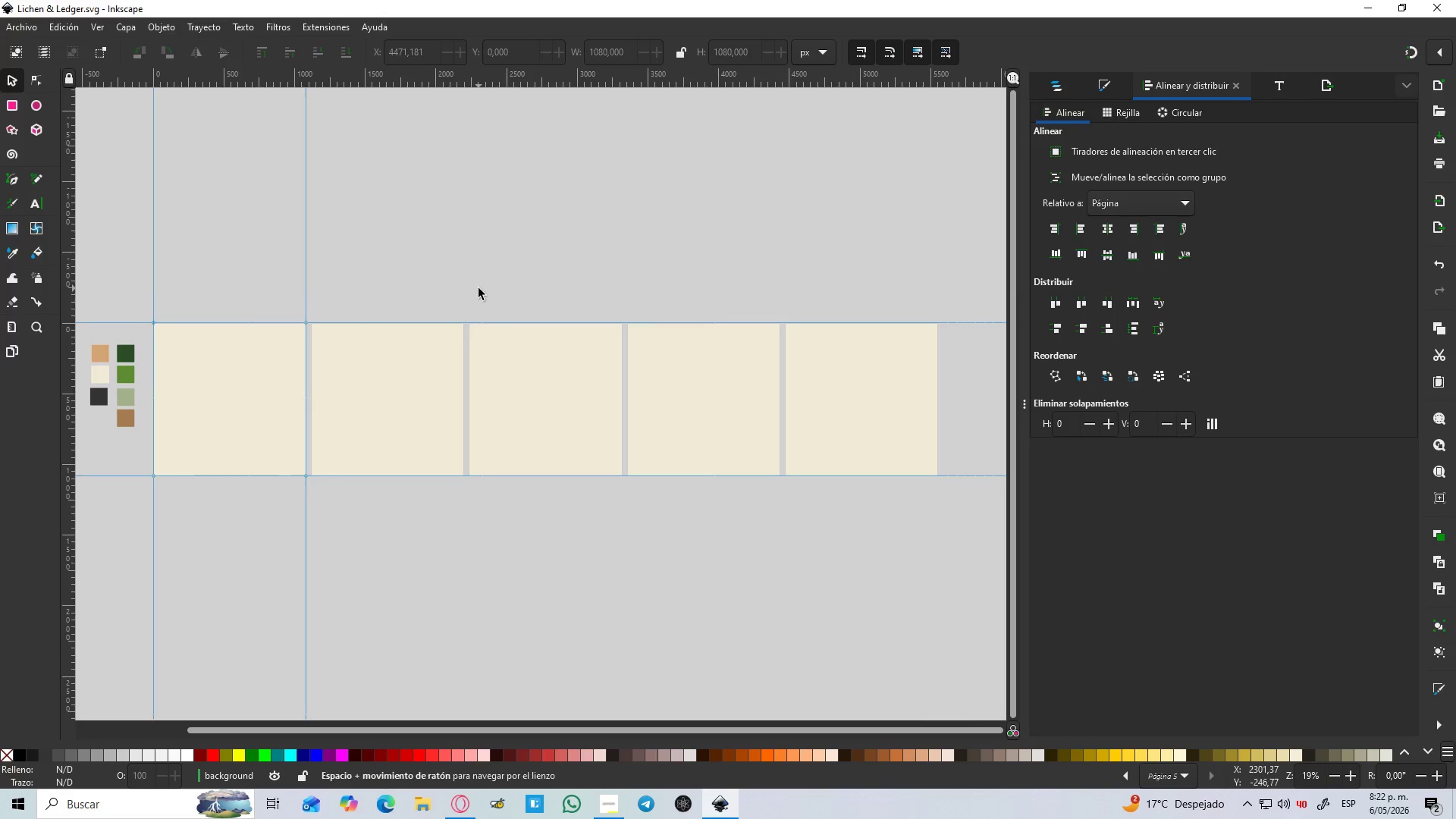 
left_click([562, 277])
 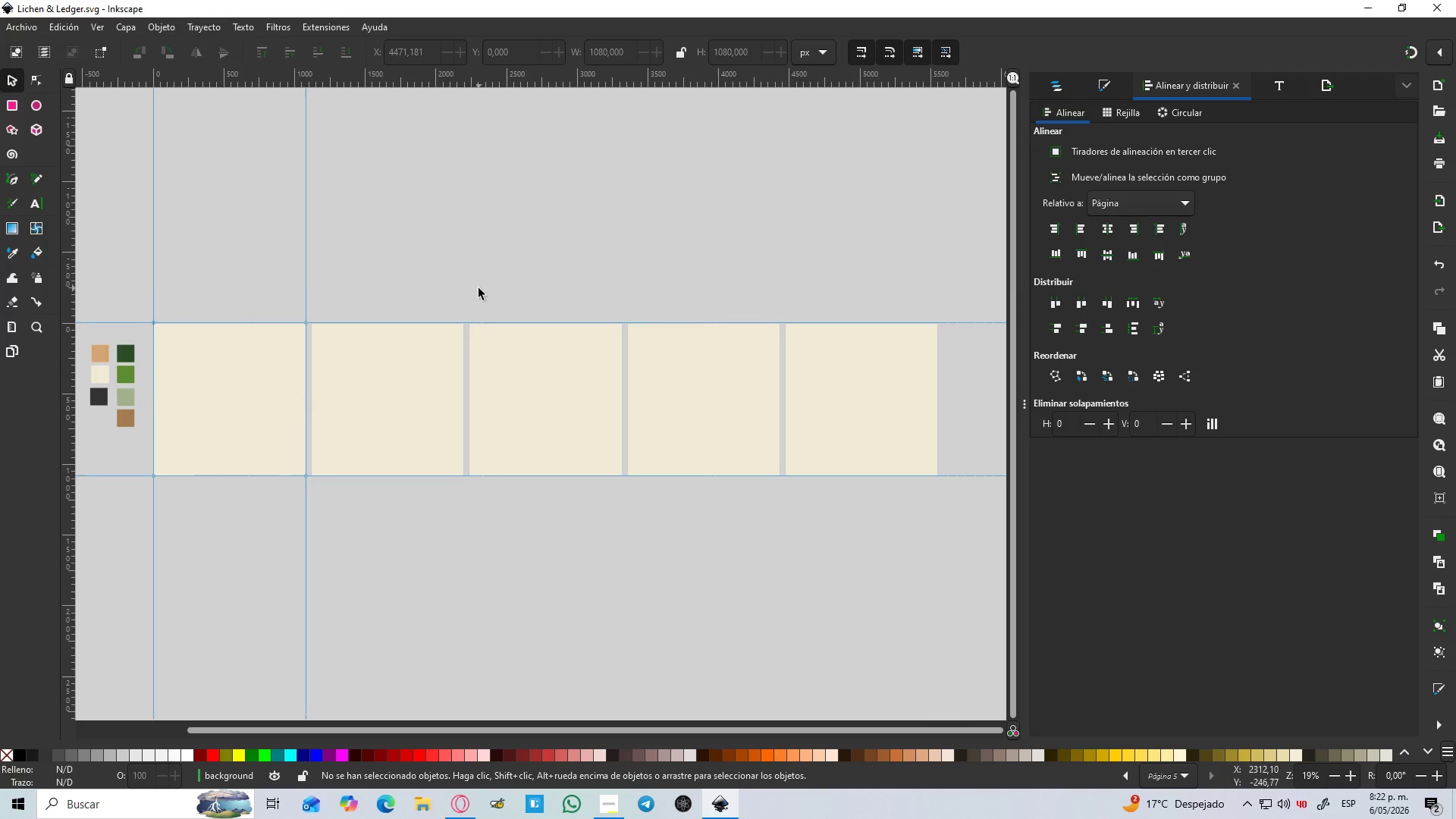 
hold_key(key=Space, duration=0.69)
 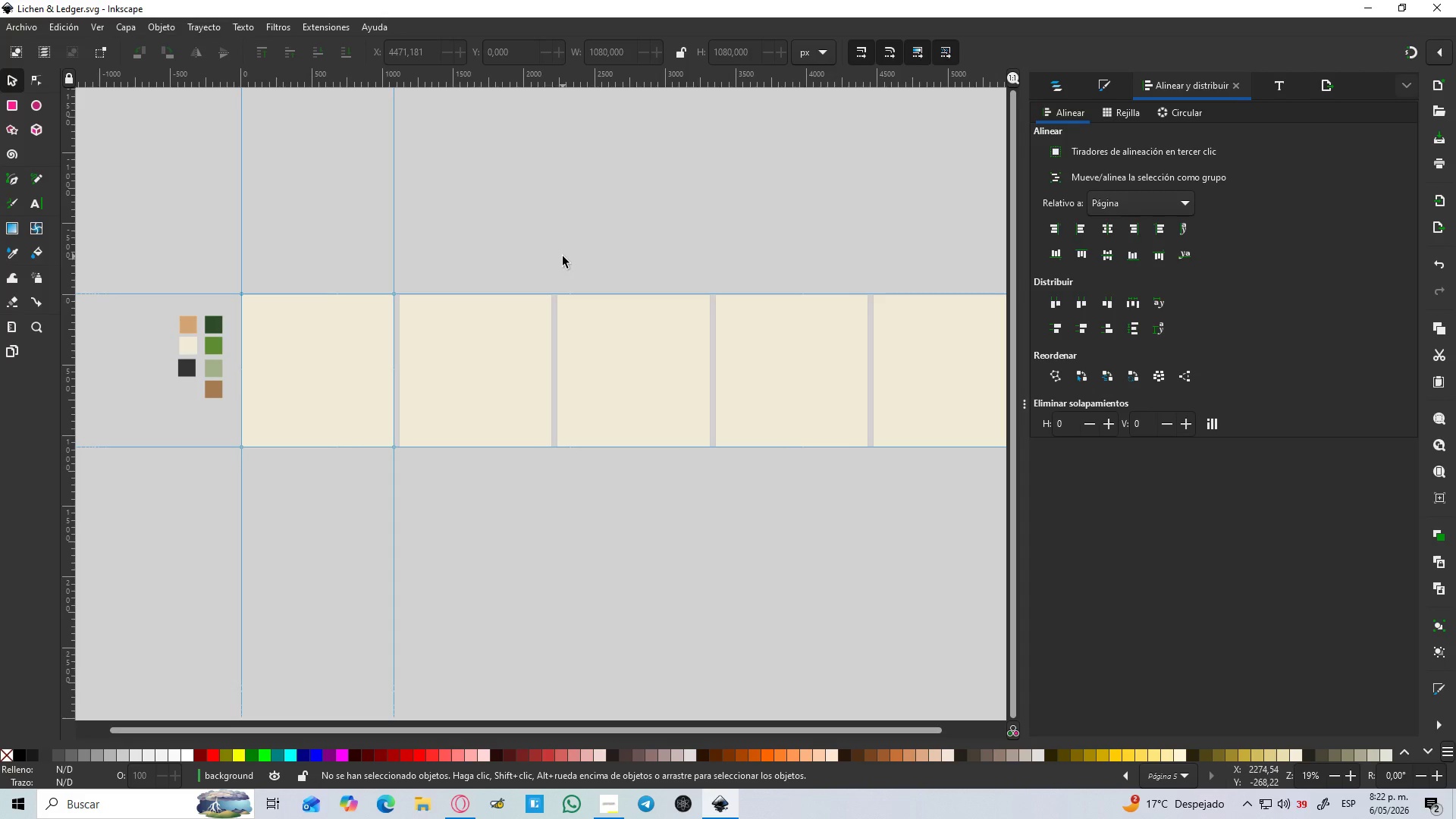 
hold_key(key=ControlLeft, duration=0.39)
 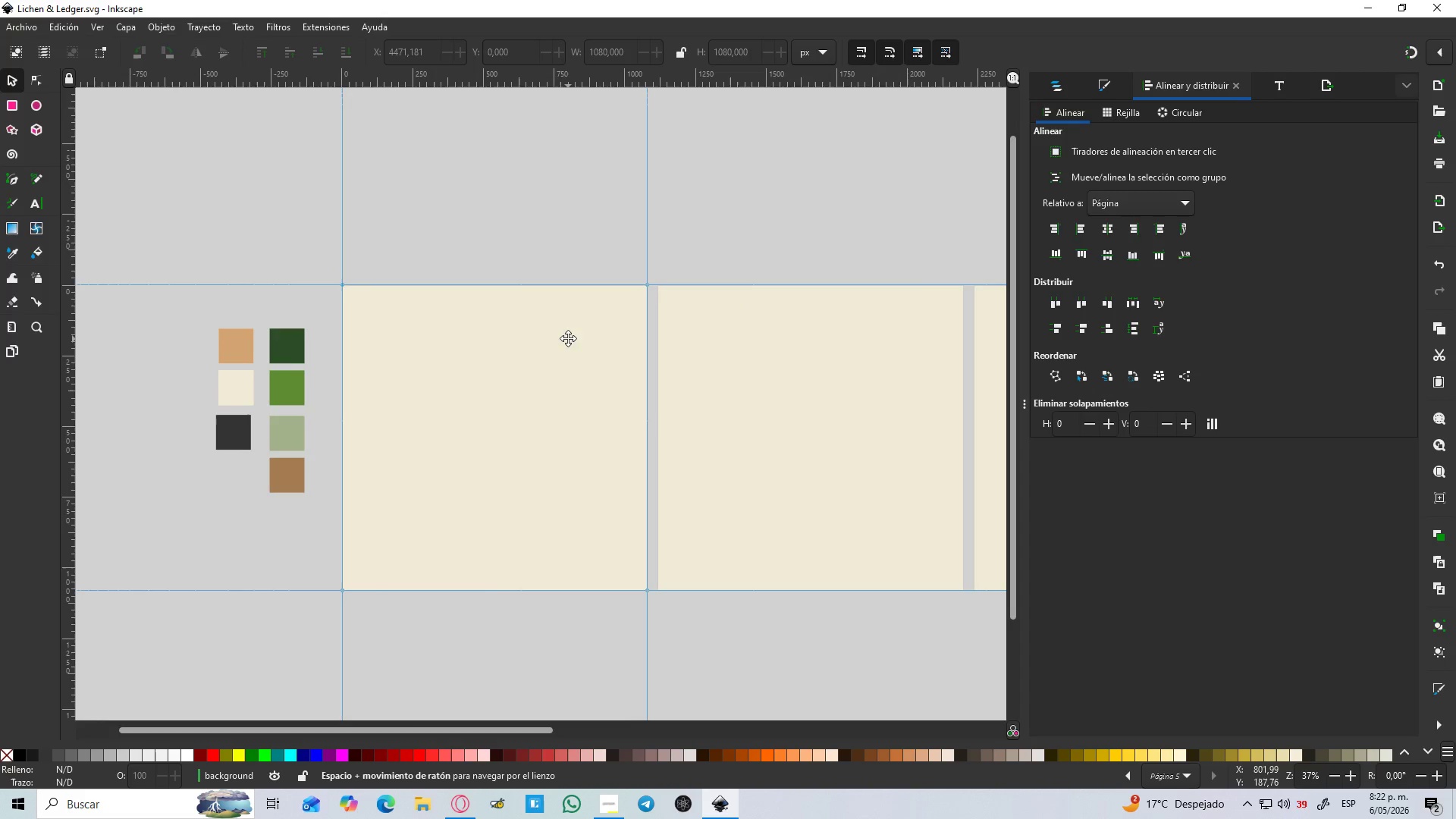 
hold_key(key=Space, duration=0.55)
 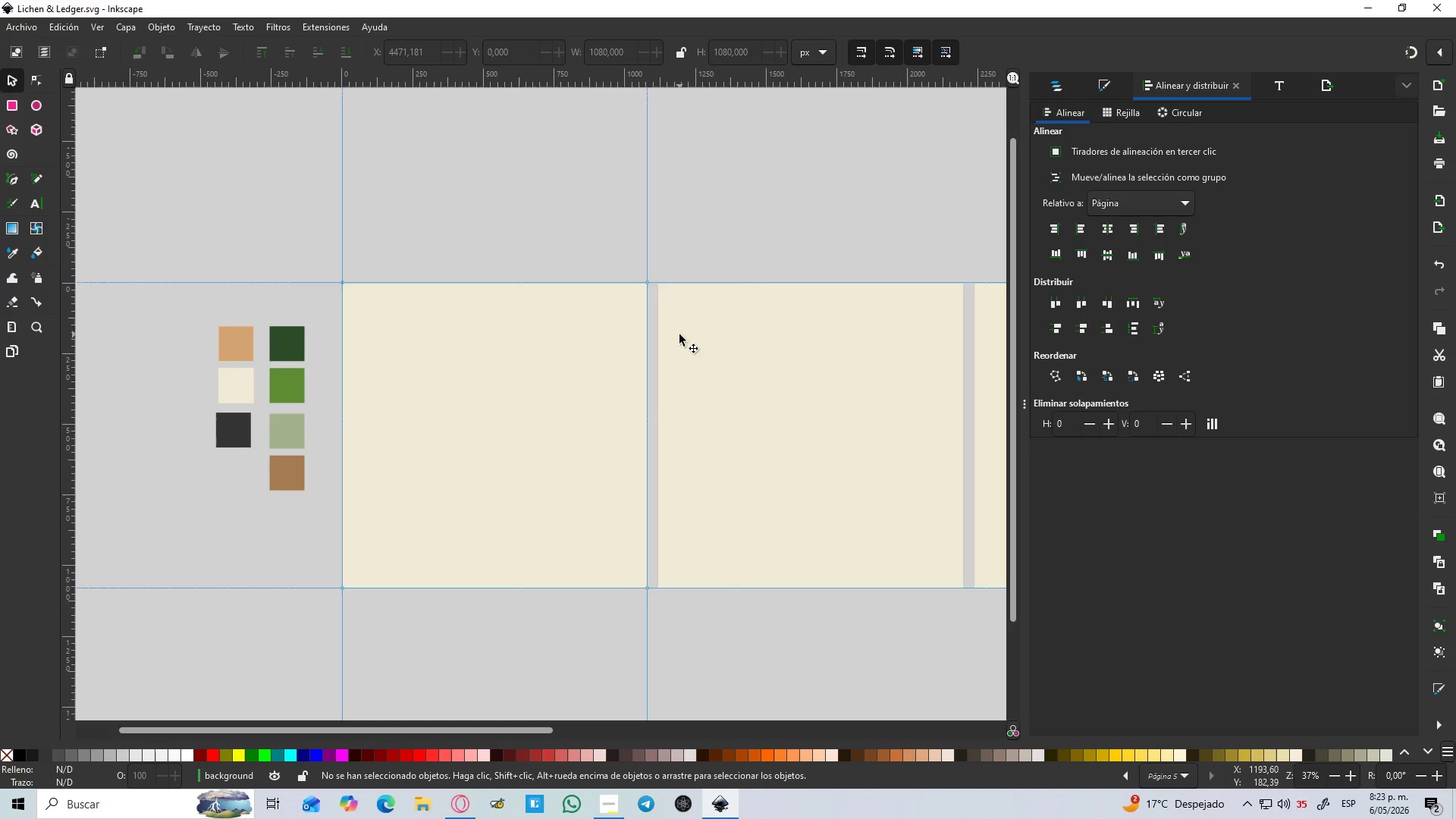 
scroll: coordinate [353, 320], scroll_direction: up, amount: 2.0
 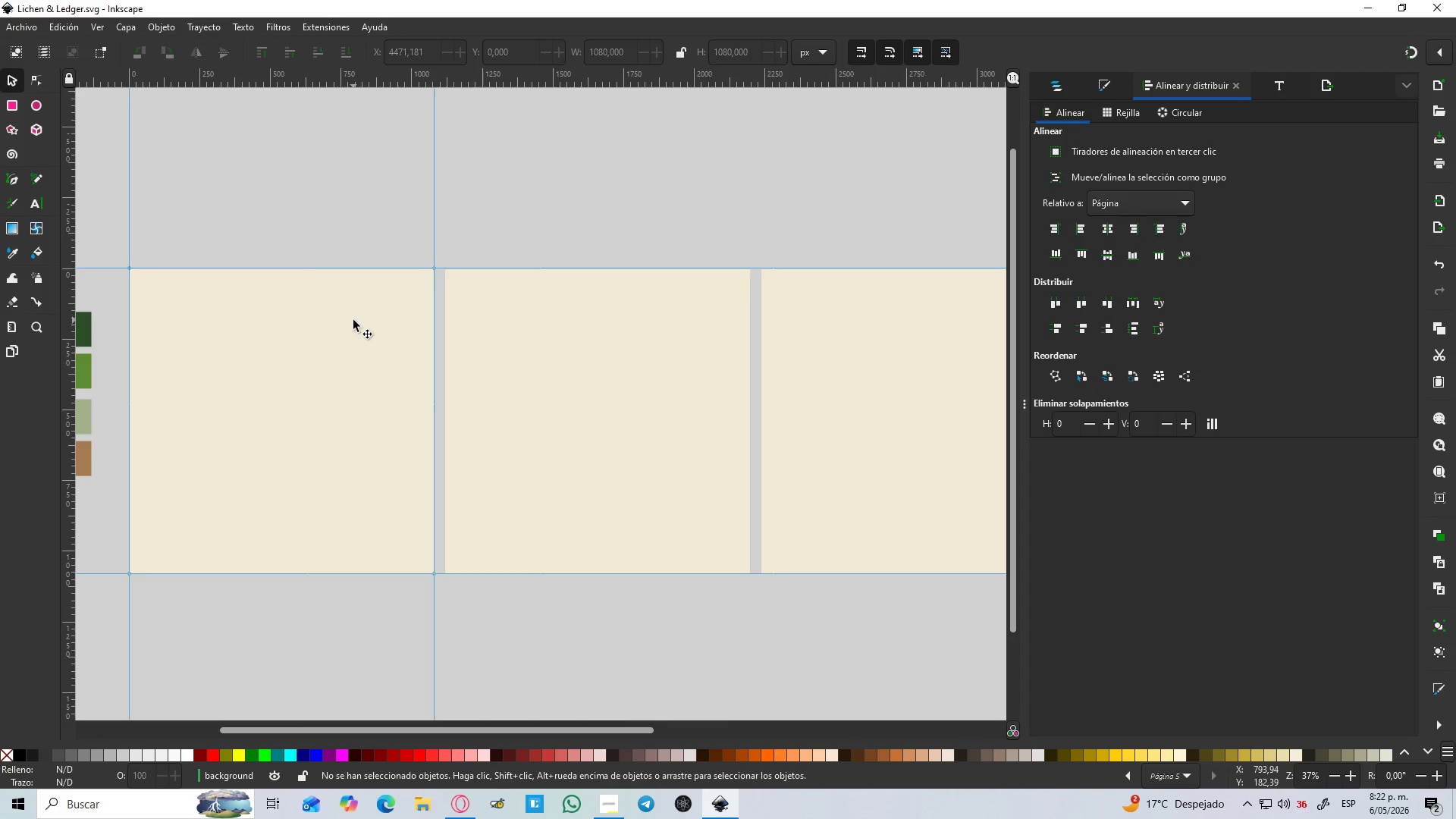 
wait(24.25)
 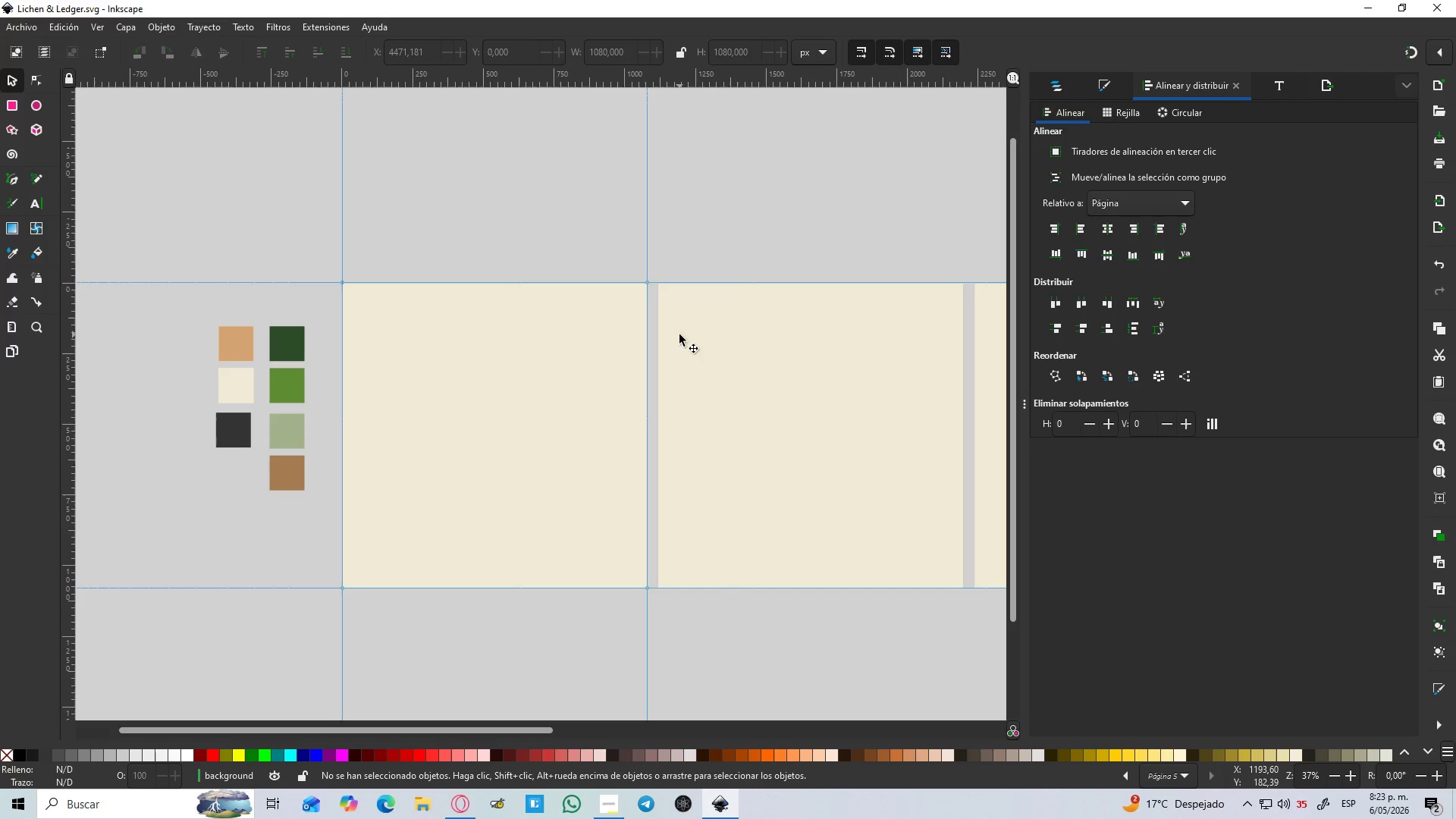 
left_click([586, 367])
 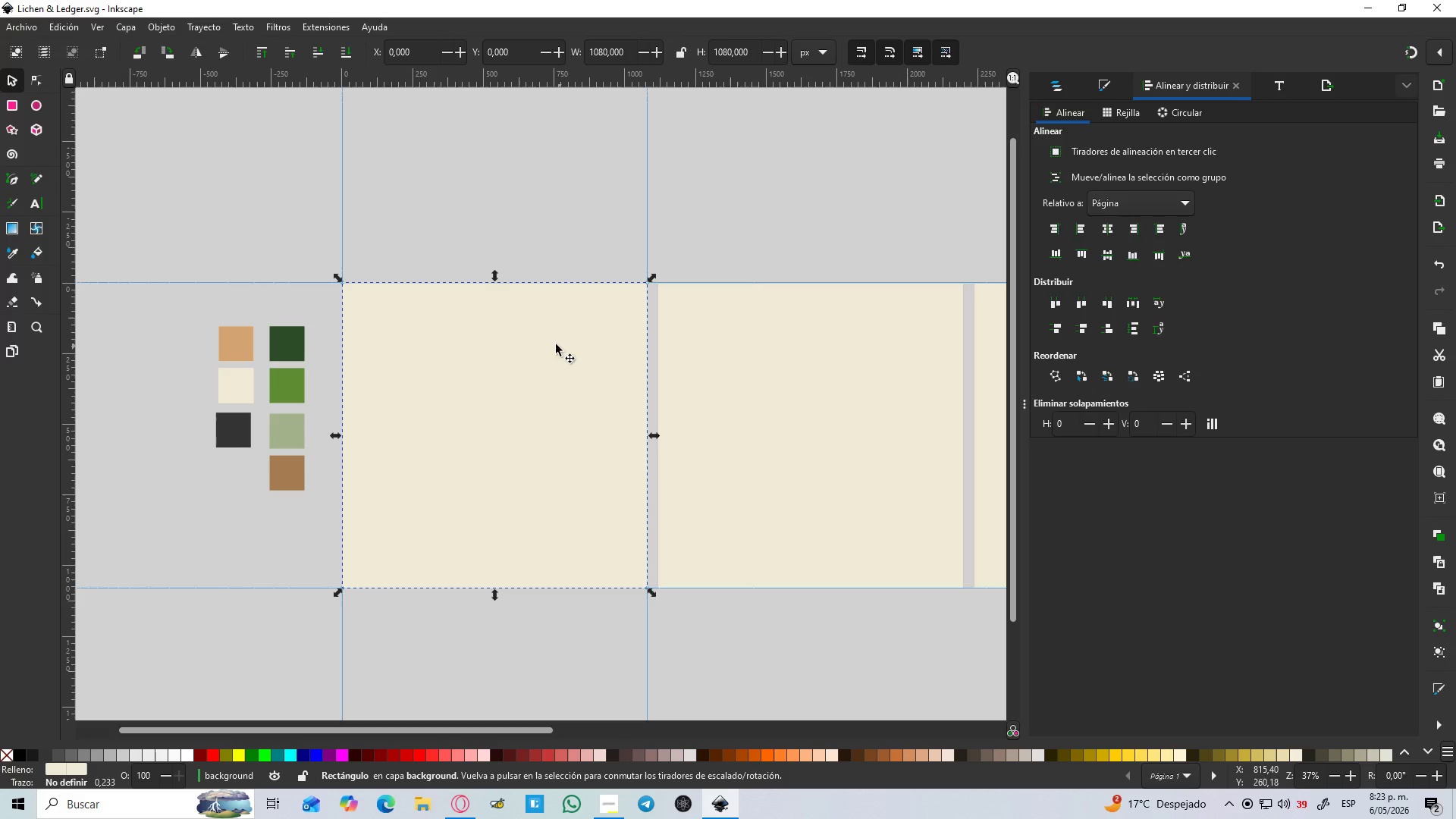 
hold_key(key=ControlLeft, duration=0.55)
 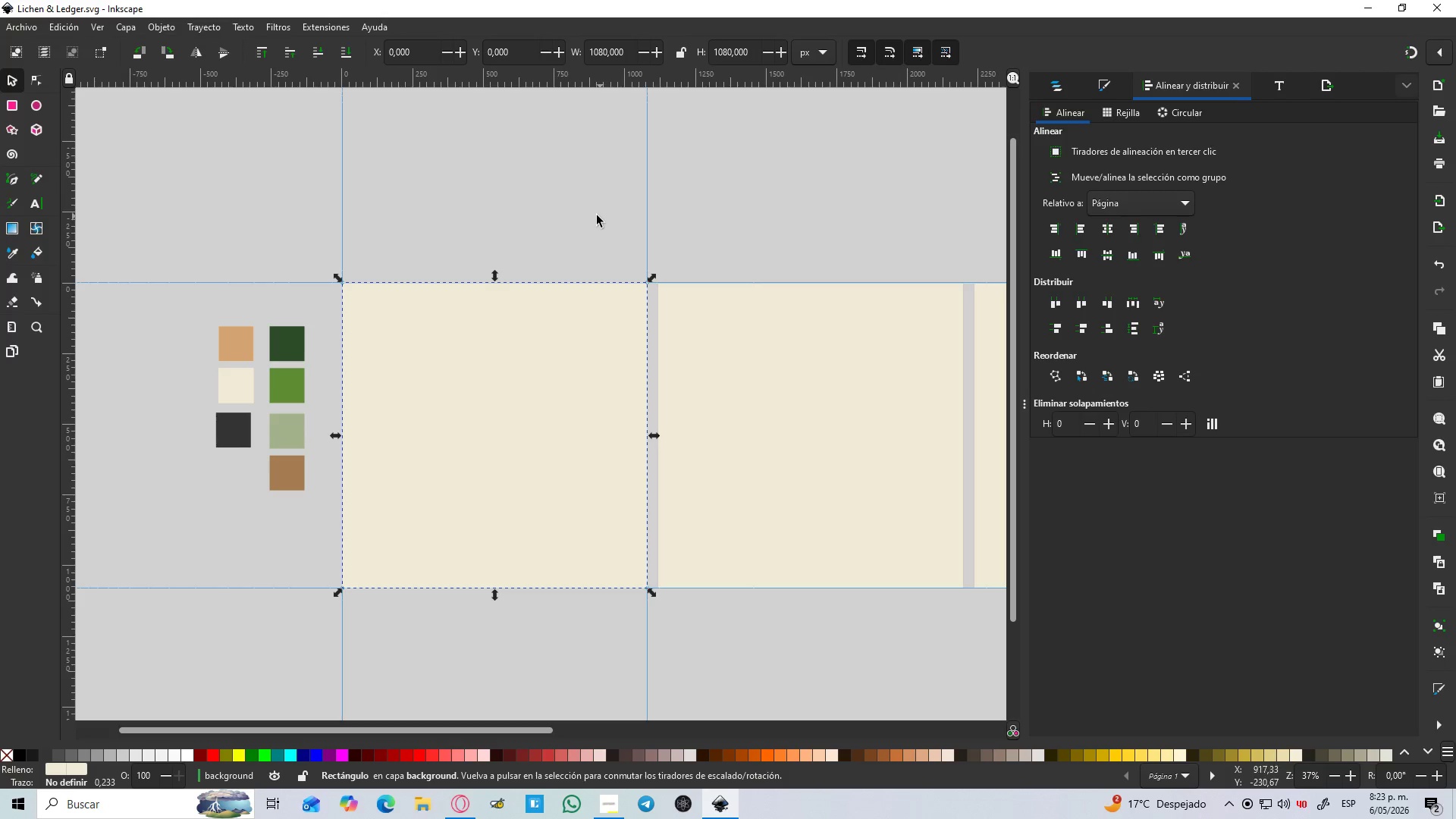 
key(Space)
 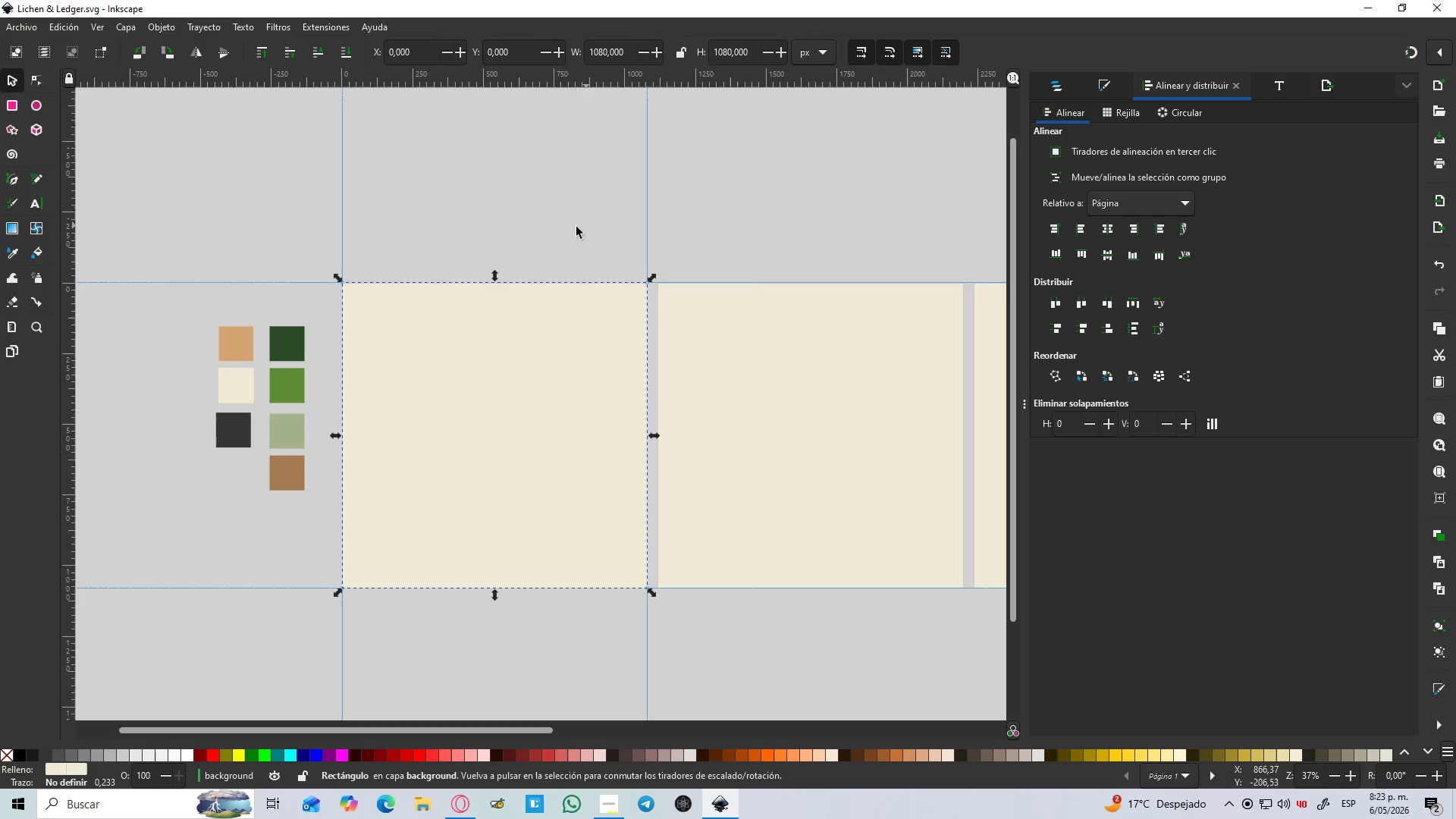 
hold_key(key=Space, duration=0.47)
 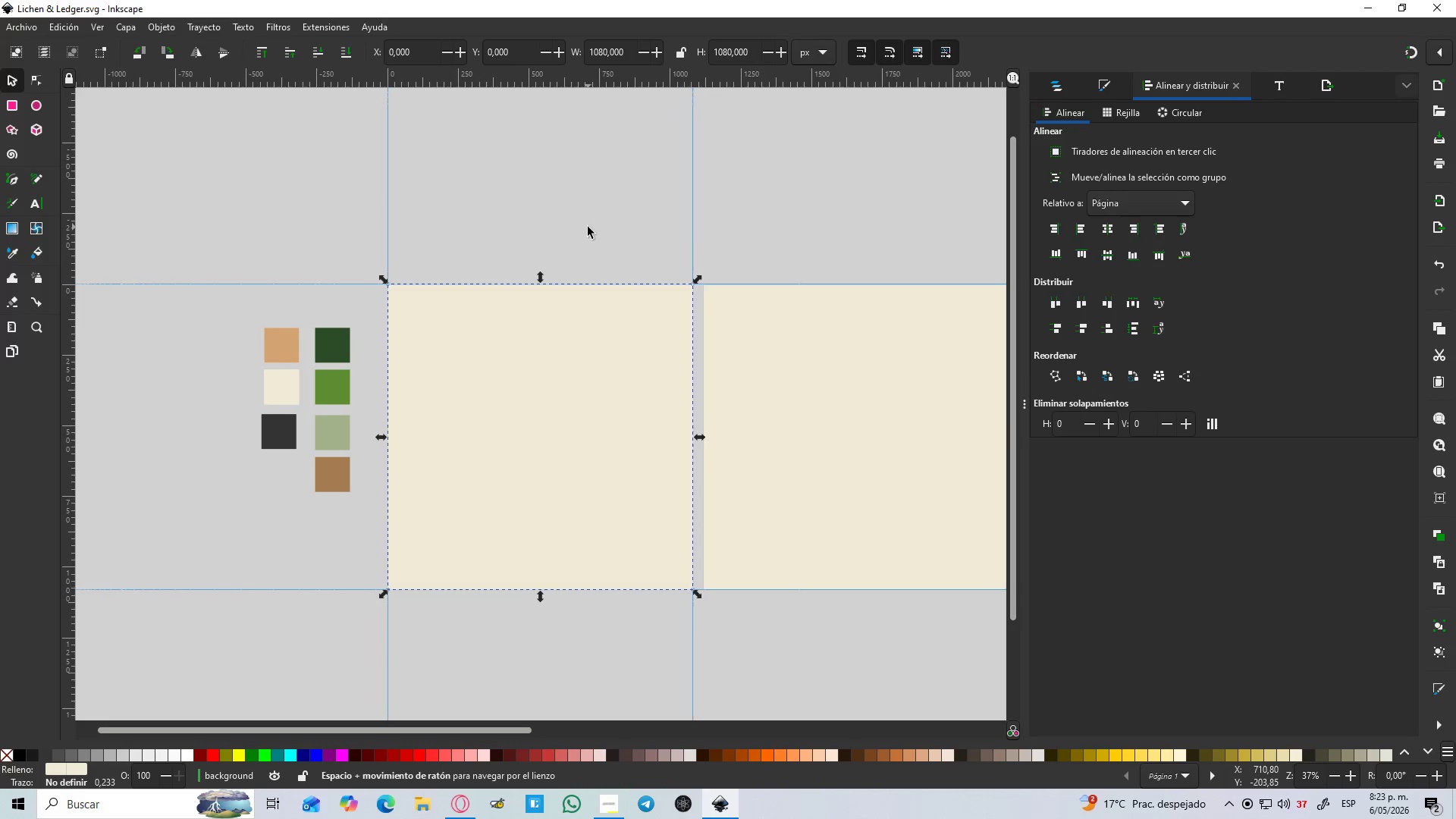 
left_click([588, 227])
 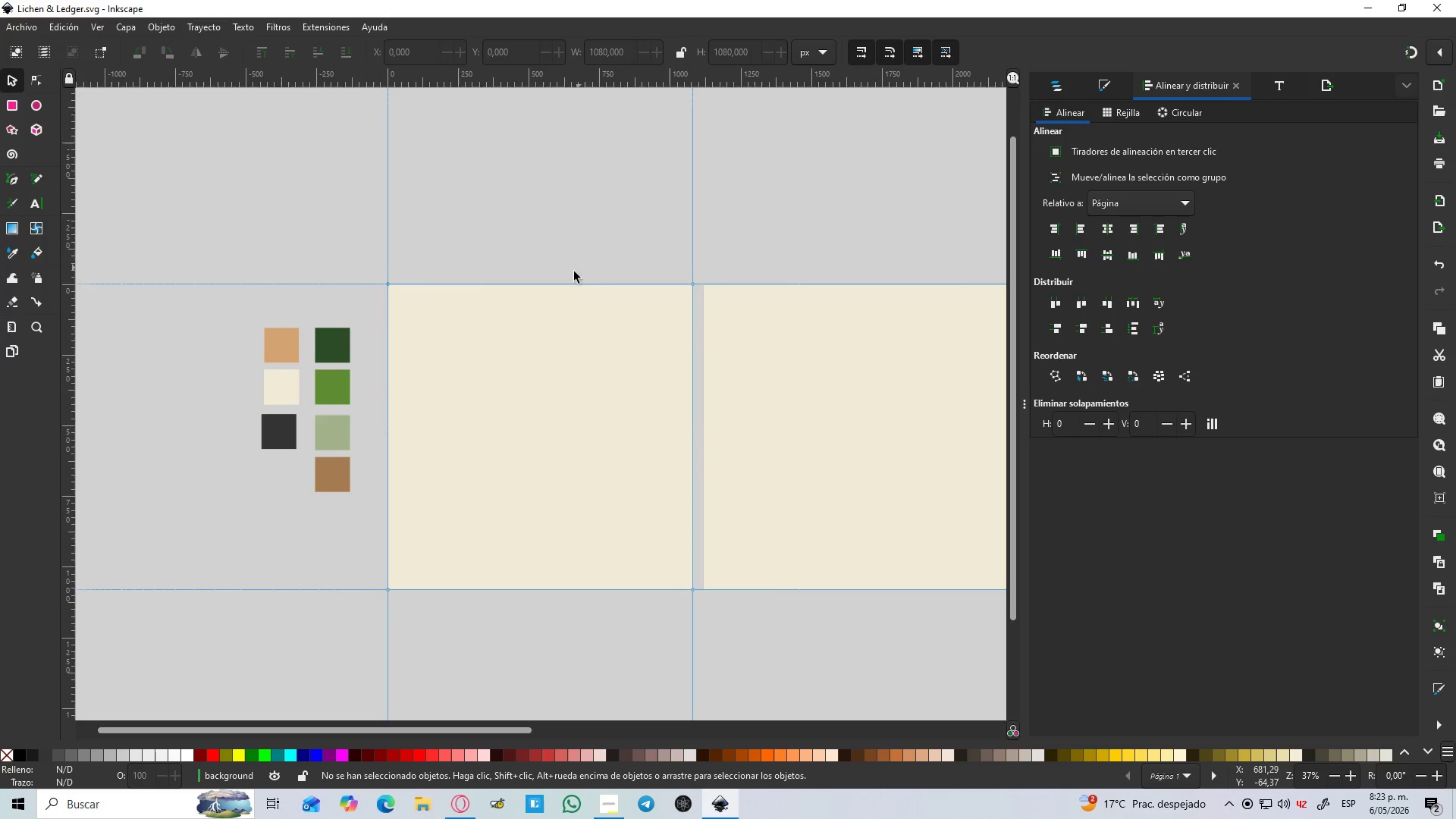 
hold_key(key=ControlLeft, duration=1.02)
scroll: coordinate [532, 362], scroll_direction: up, amount: 1.0
 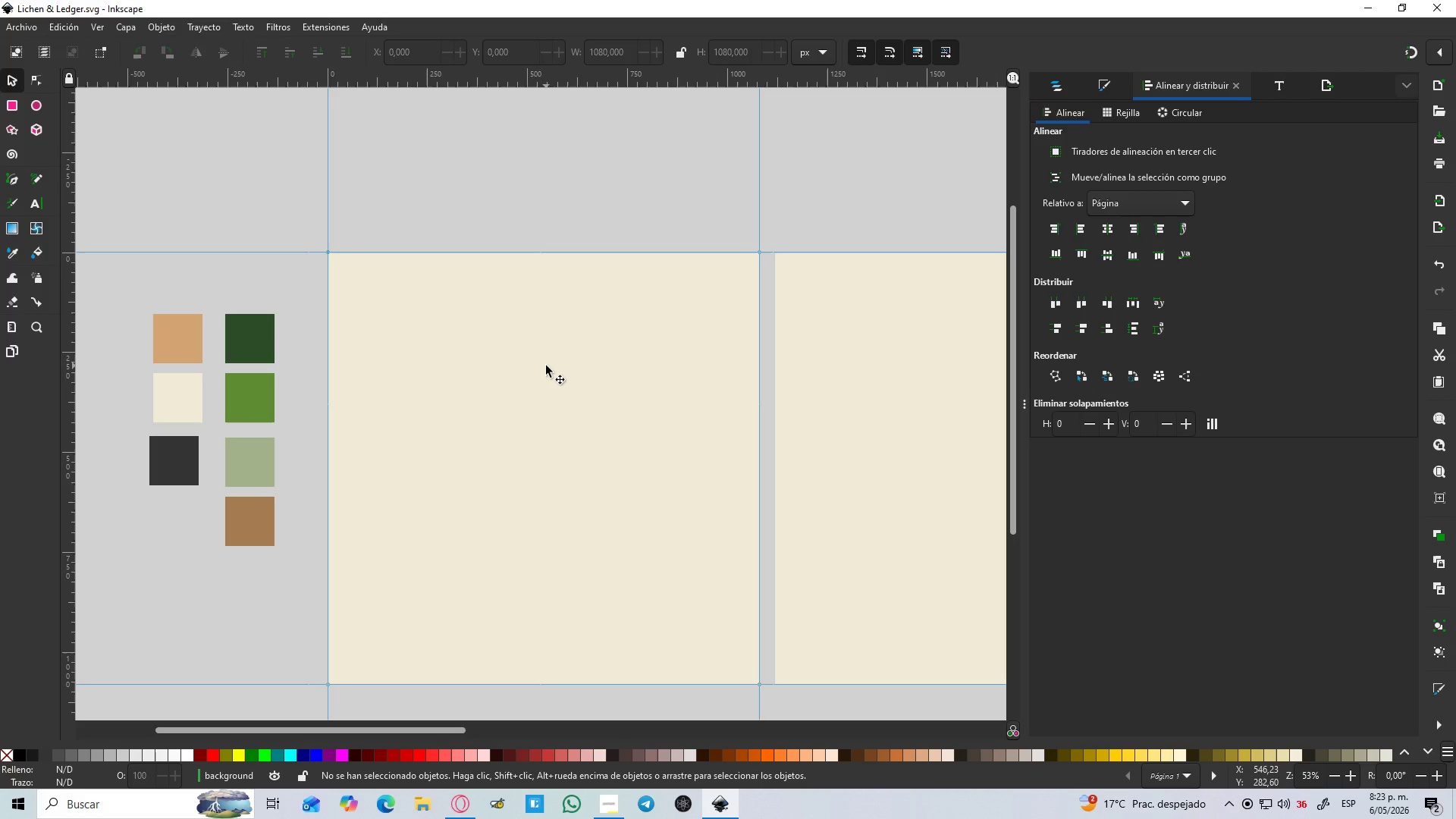 
wait(12.03)
 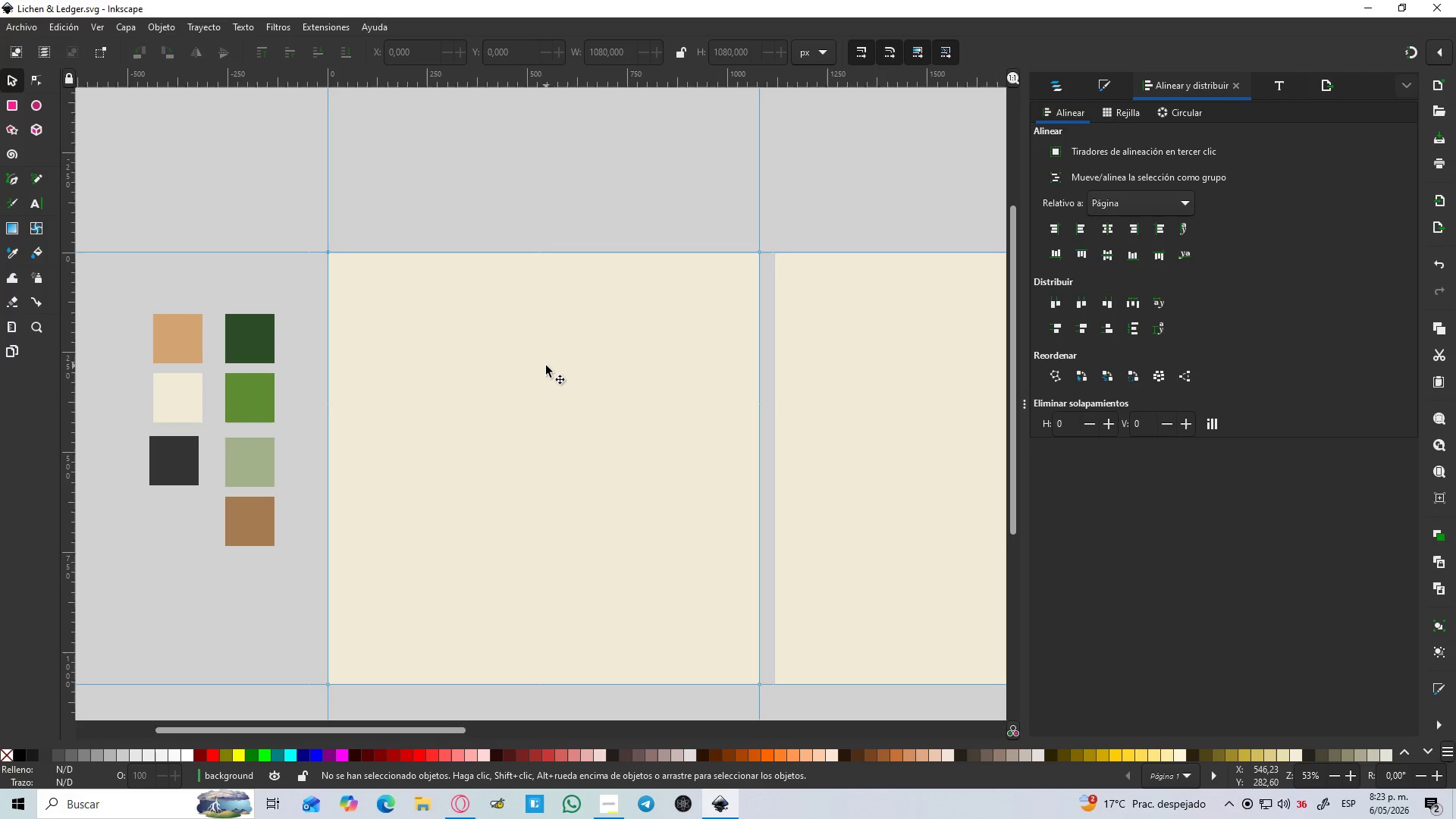 
hold_key(key=ControlLeft, duration=0.59)
scroll: coordinate [480, 330], scroll_direction: down, amount: 2.0
 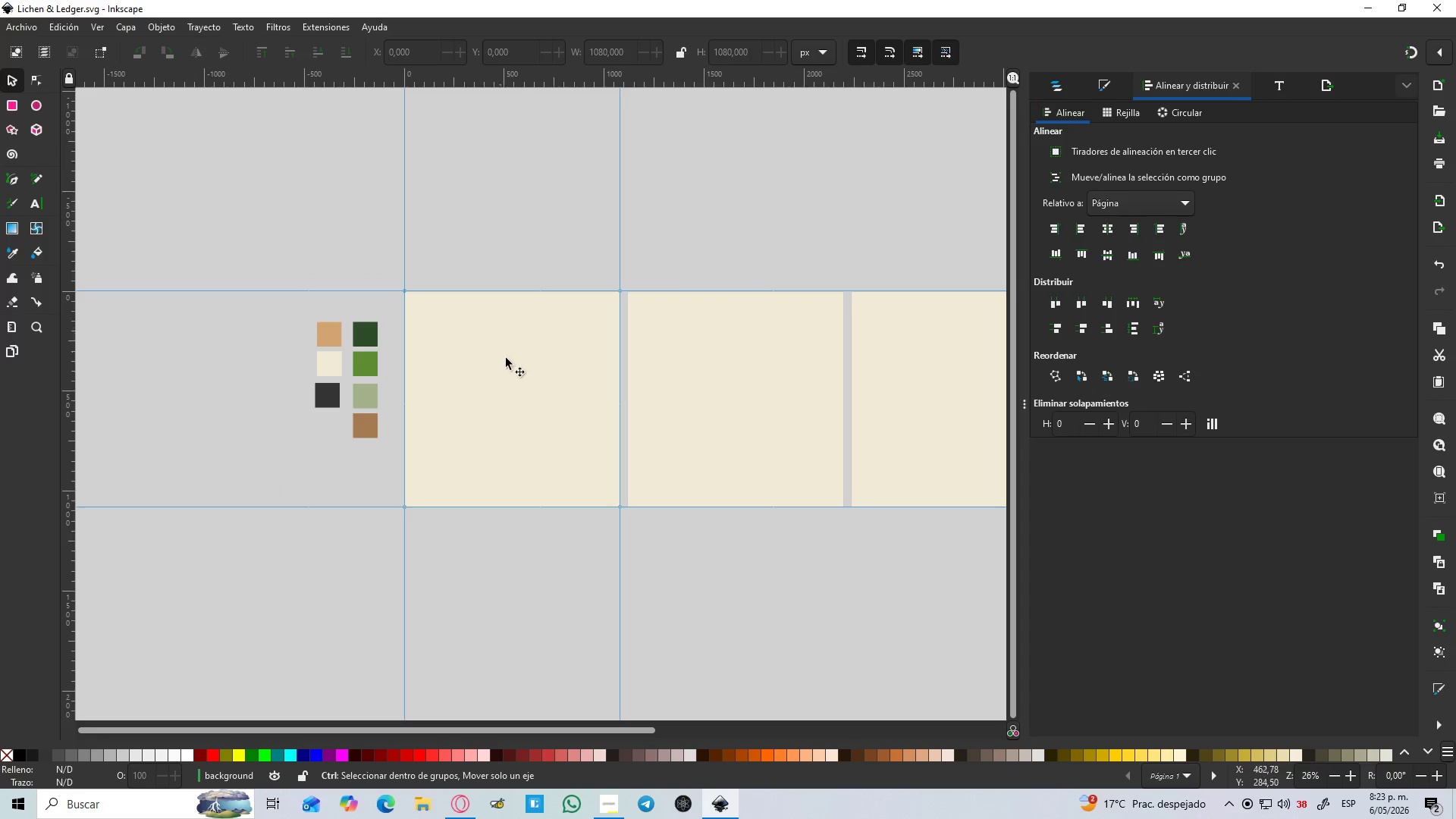 
left_click([619, 804])